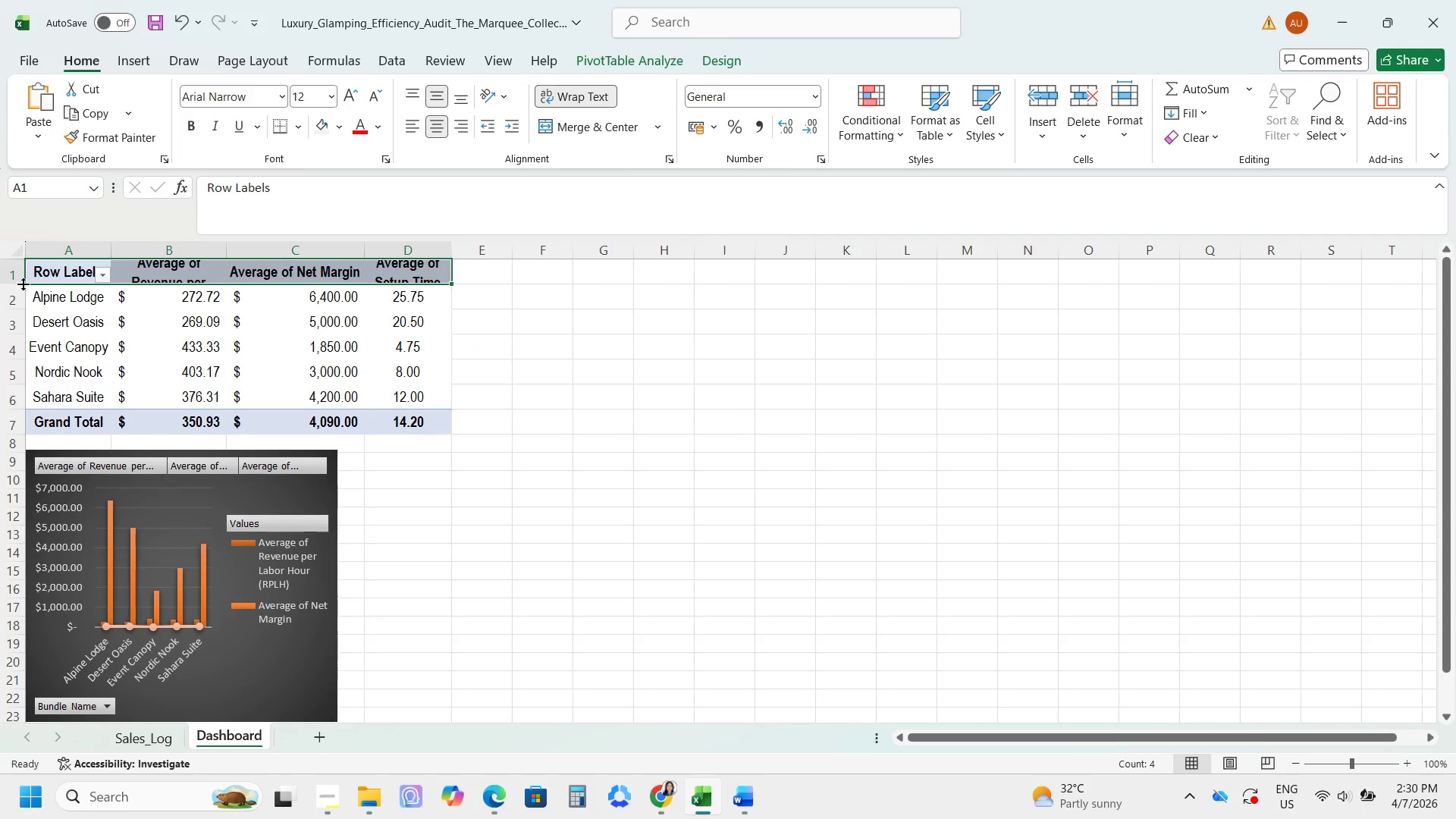 
double_click([19, 281])
 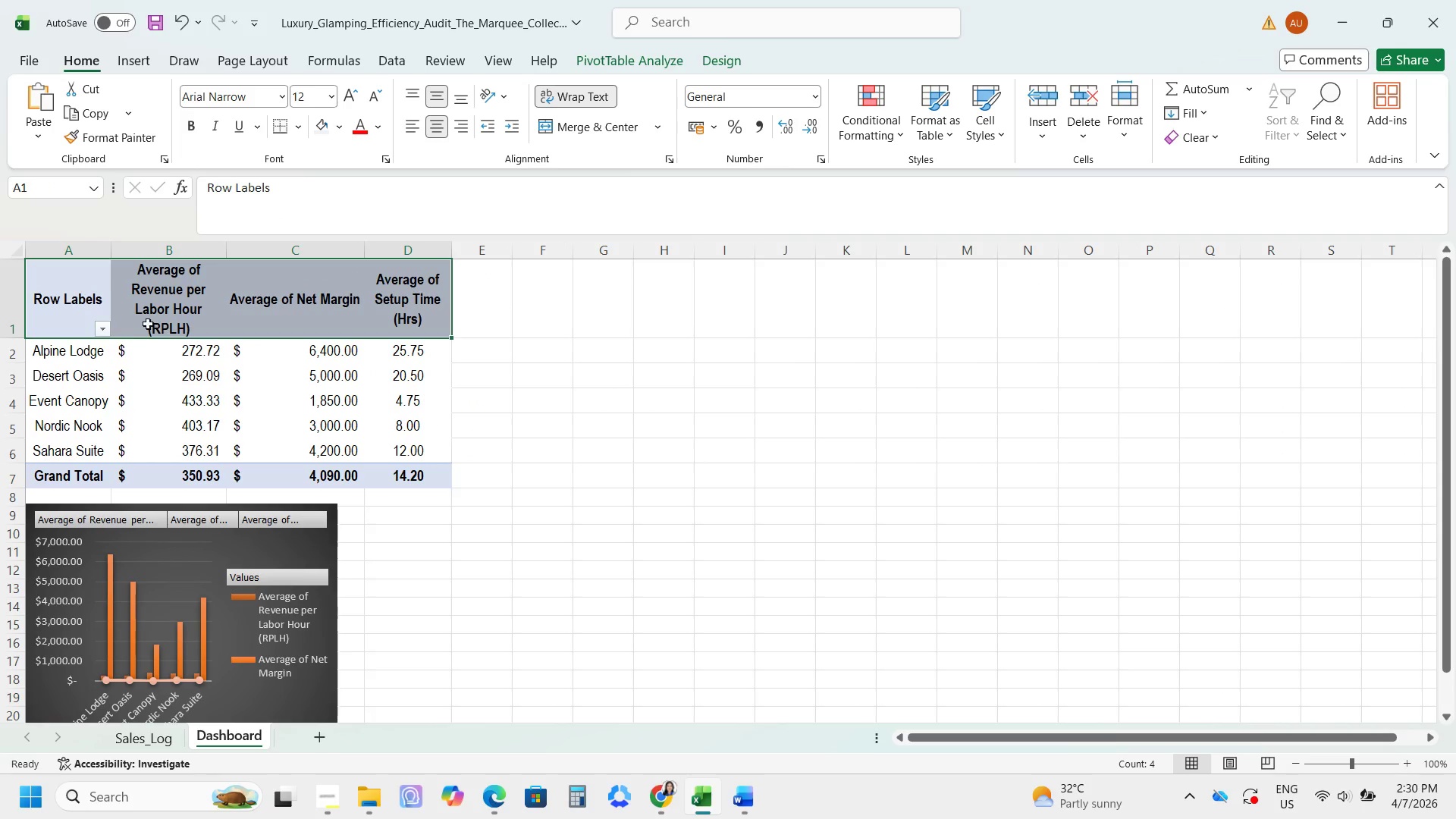 
left_click([144, 320])
 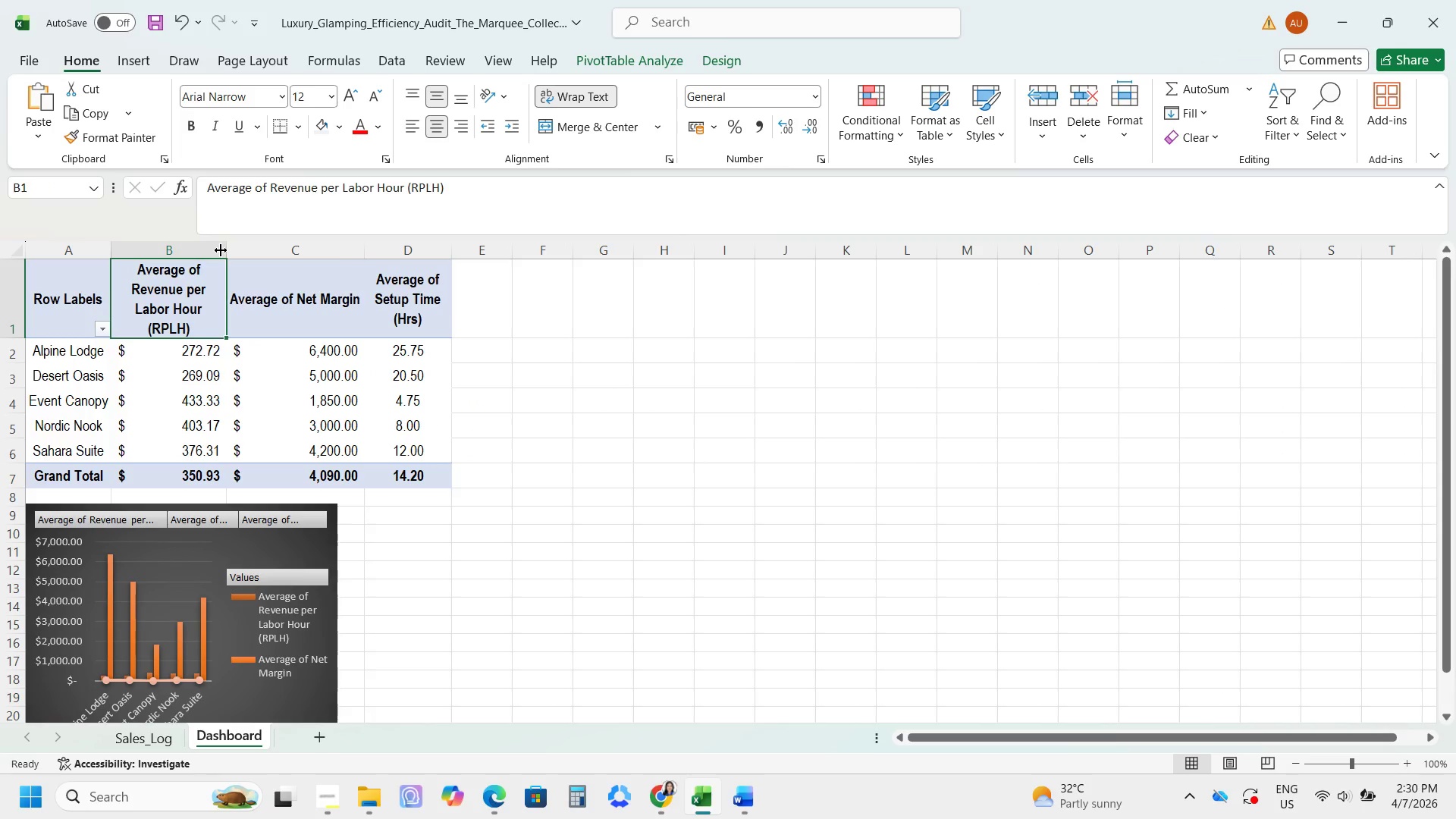 
left_click_drag(start_coordinate=[227, 251], to_coordinate=[261, 255])
 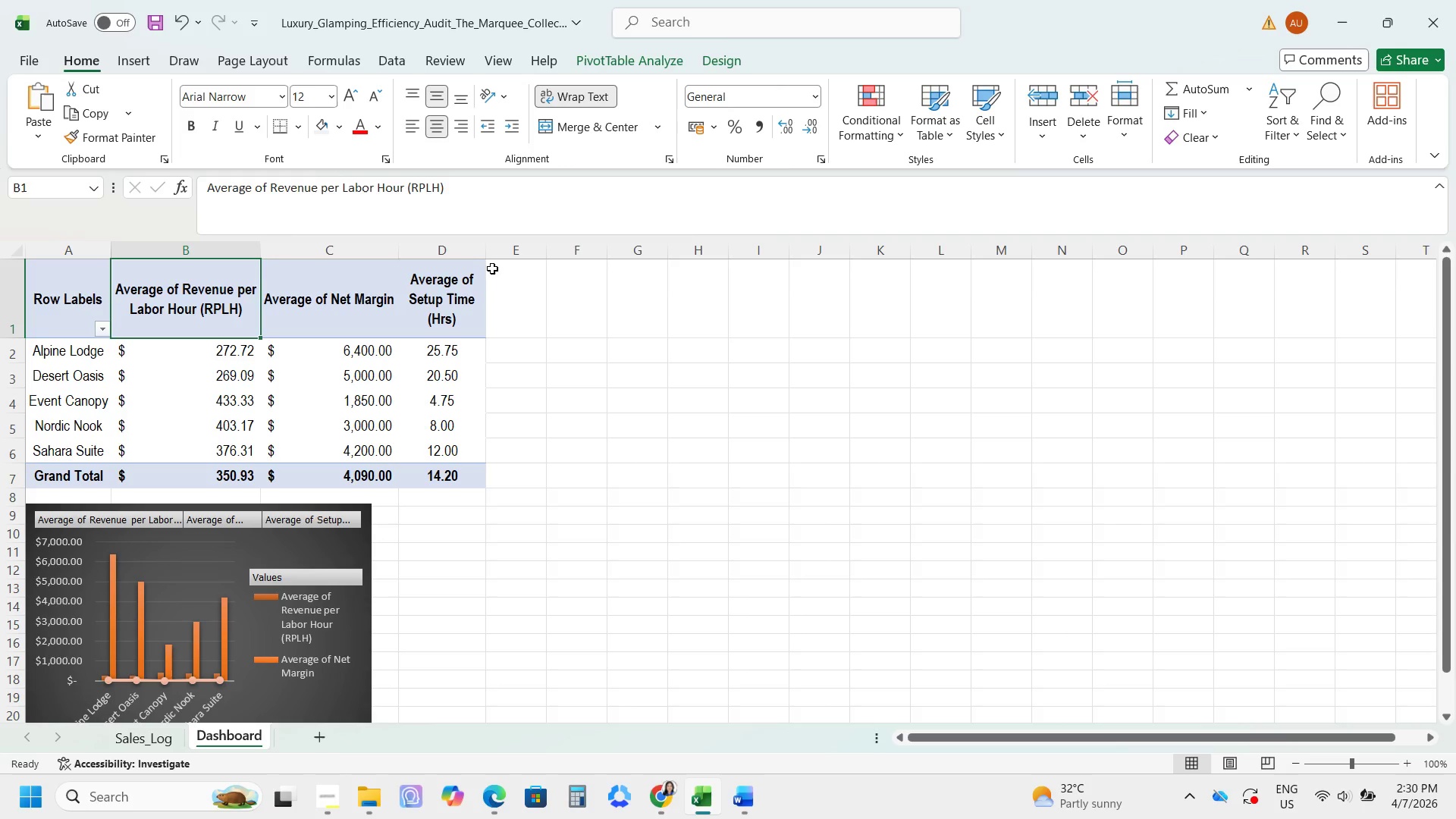 
left_click_drag(start_coordinate=[481, 253], to_coordinate=[504, 254])
 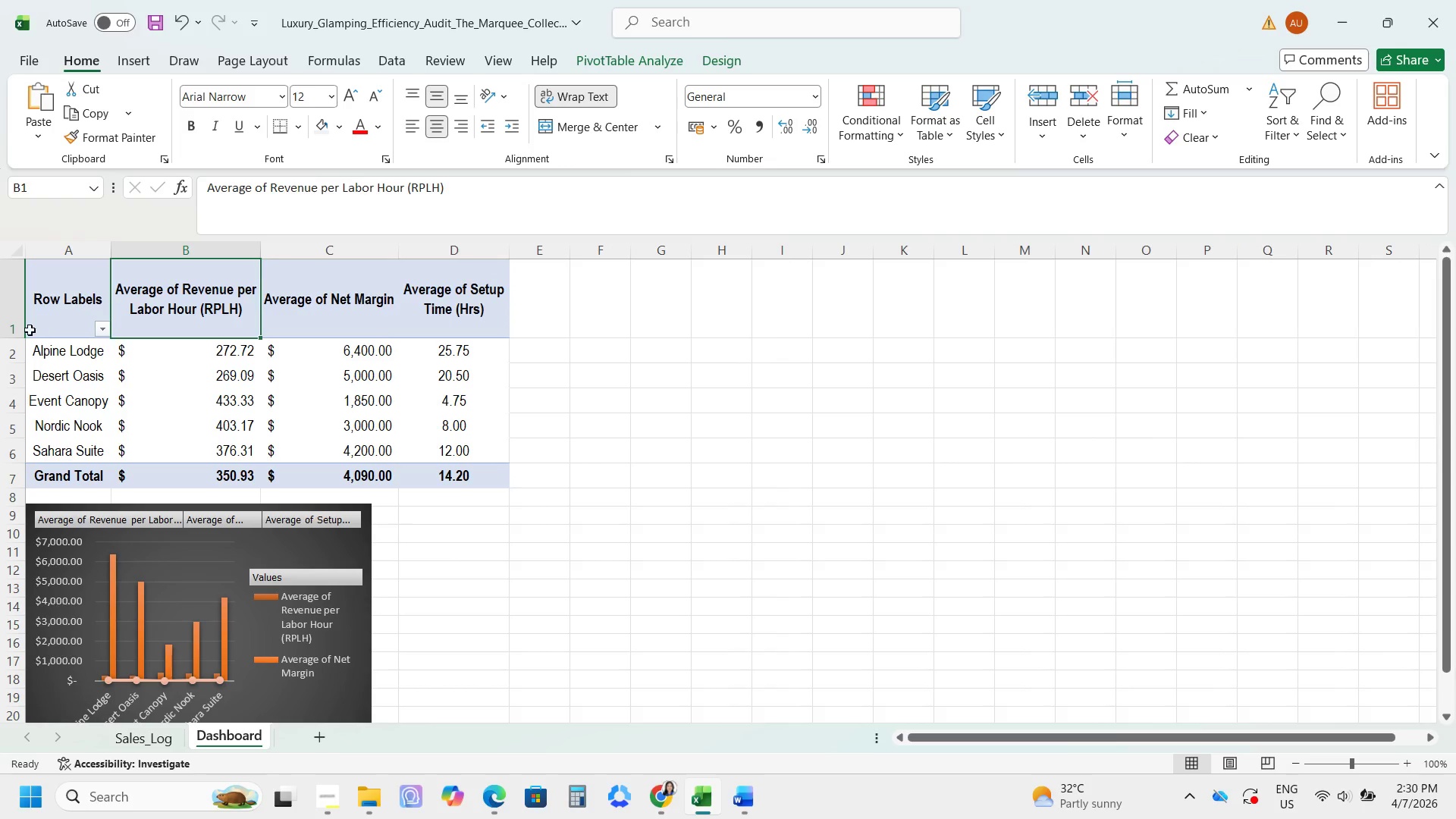 
double_click([9, 340])
 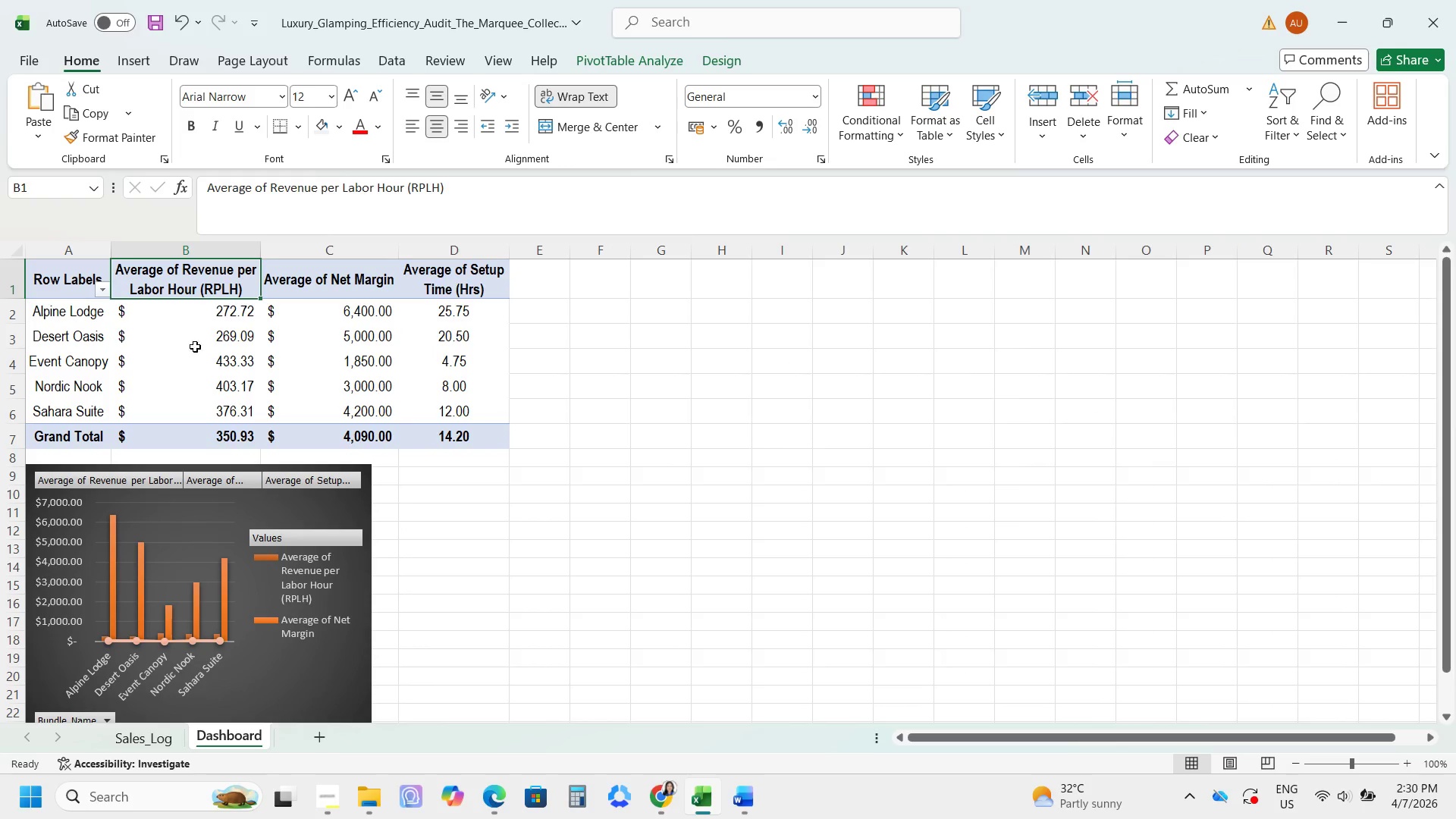 
left_click([261, 353])
 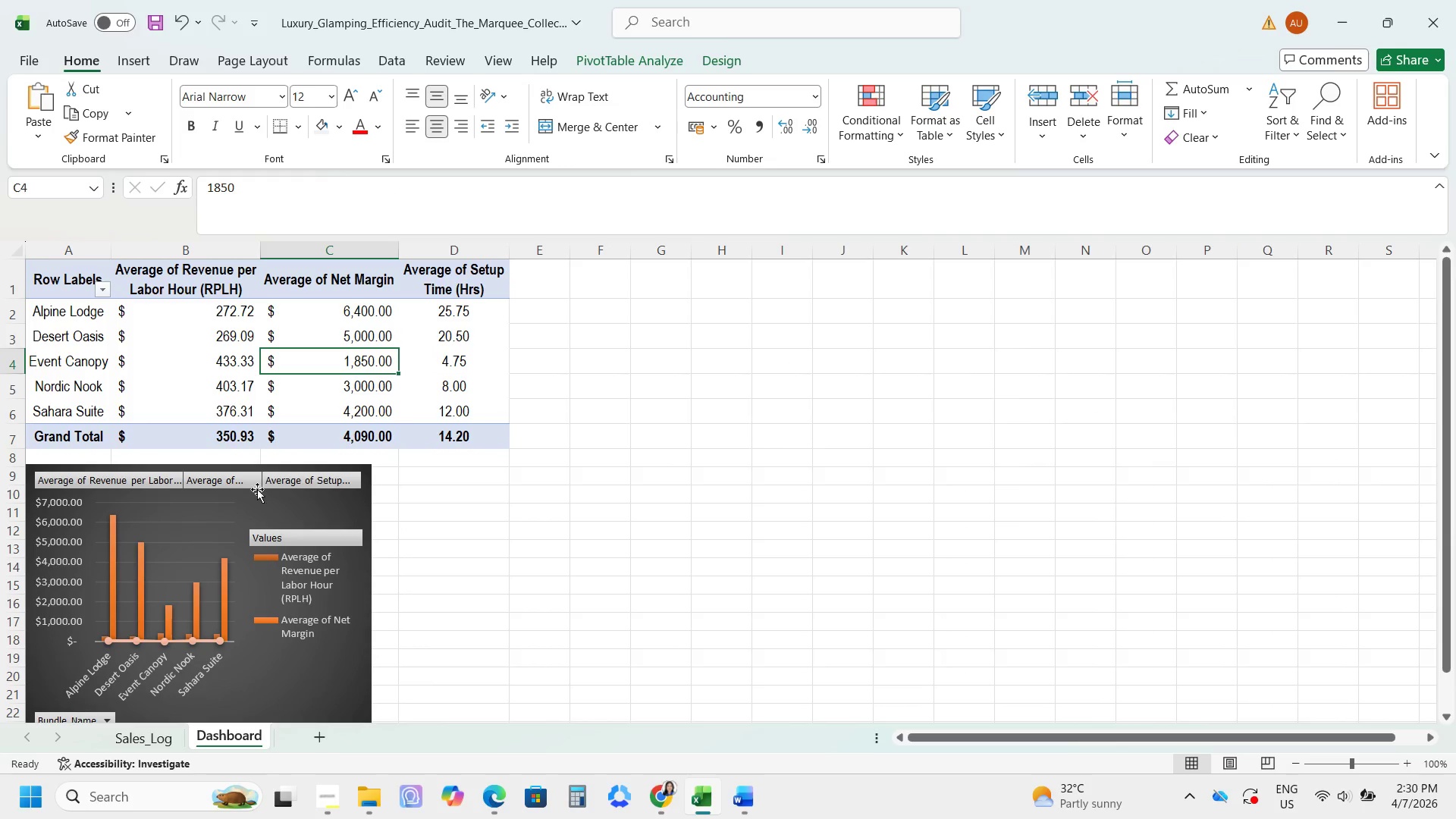 
left_click([243, 555])